 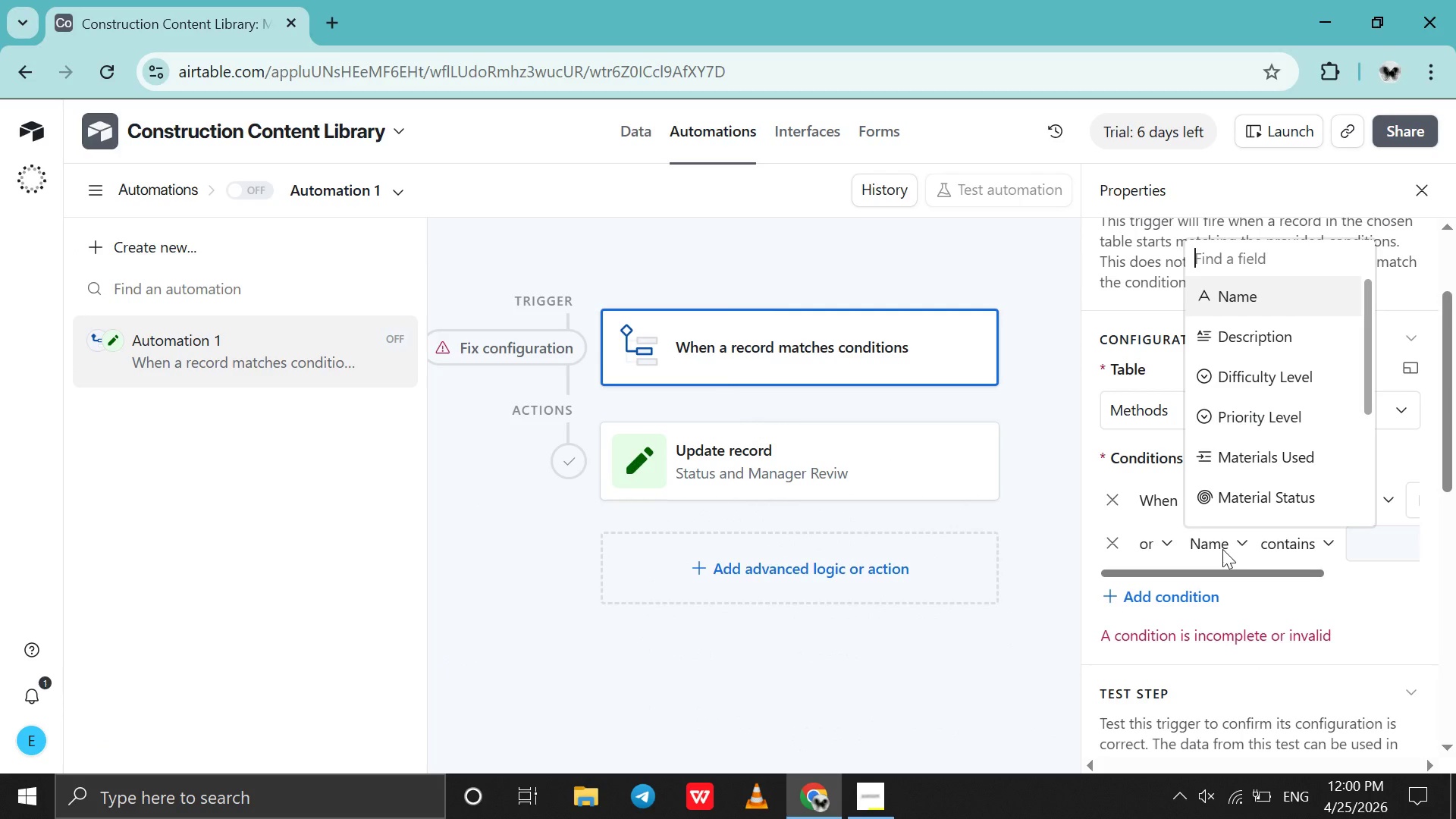 
scroll: coordinate [1258, 461], scroll_direction: down, amount: 5.0
 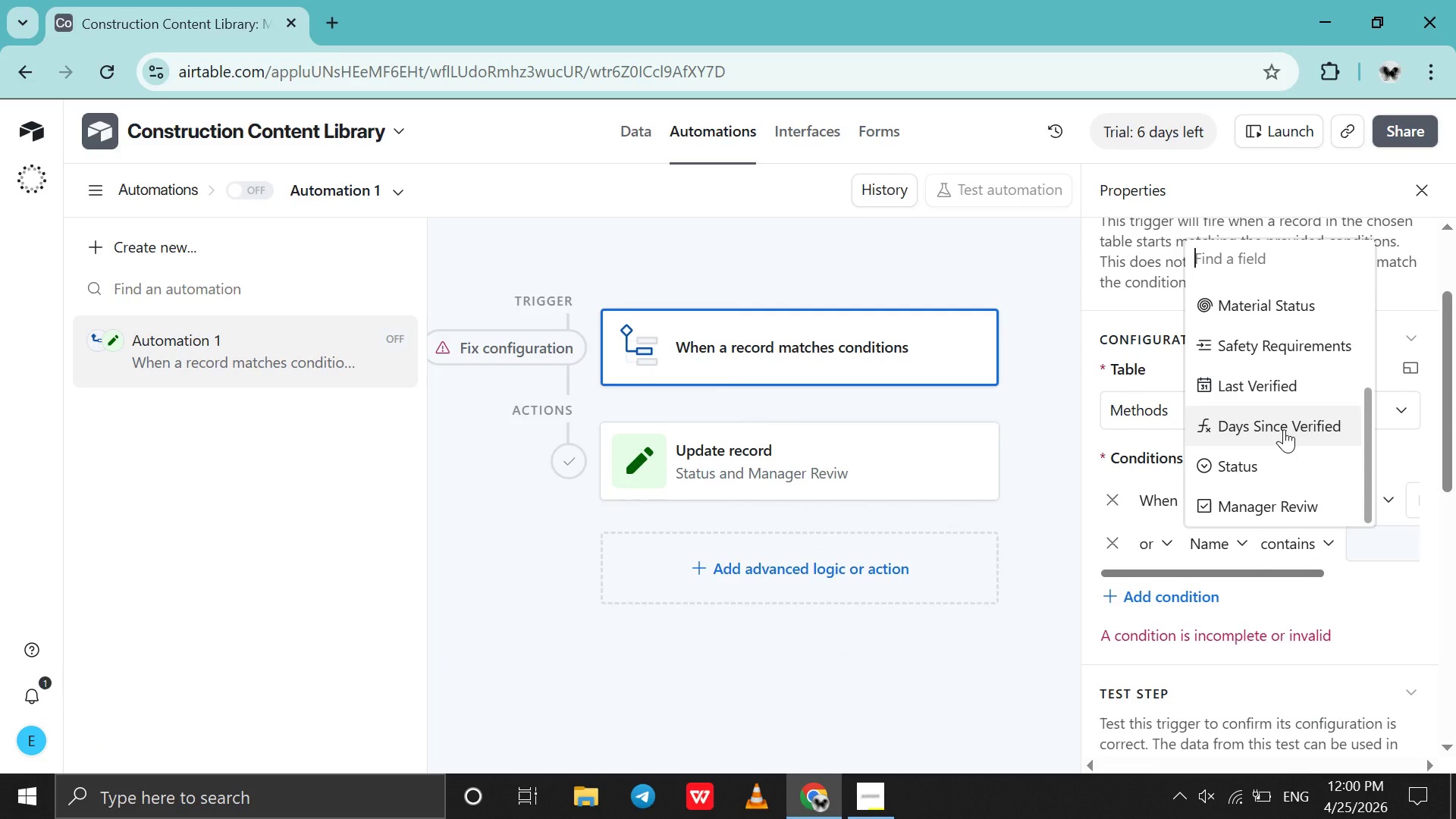 
left_click([1284, 429])
 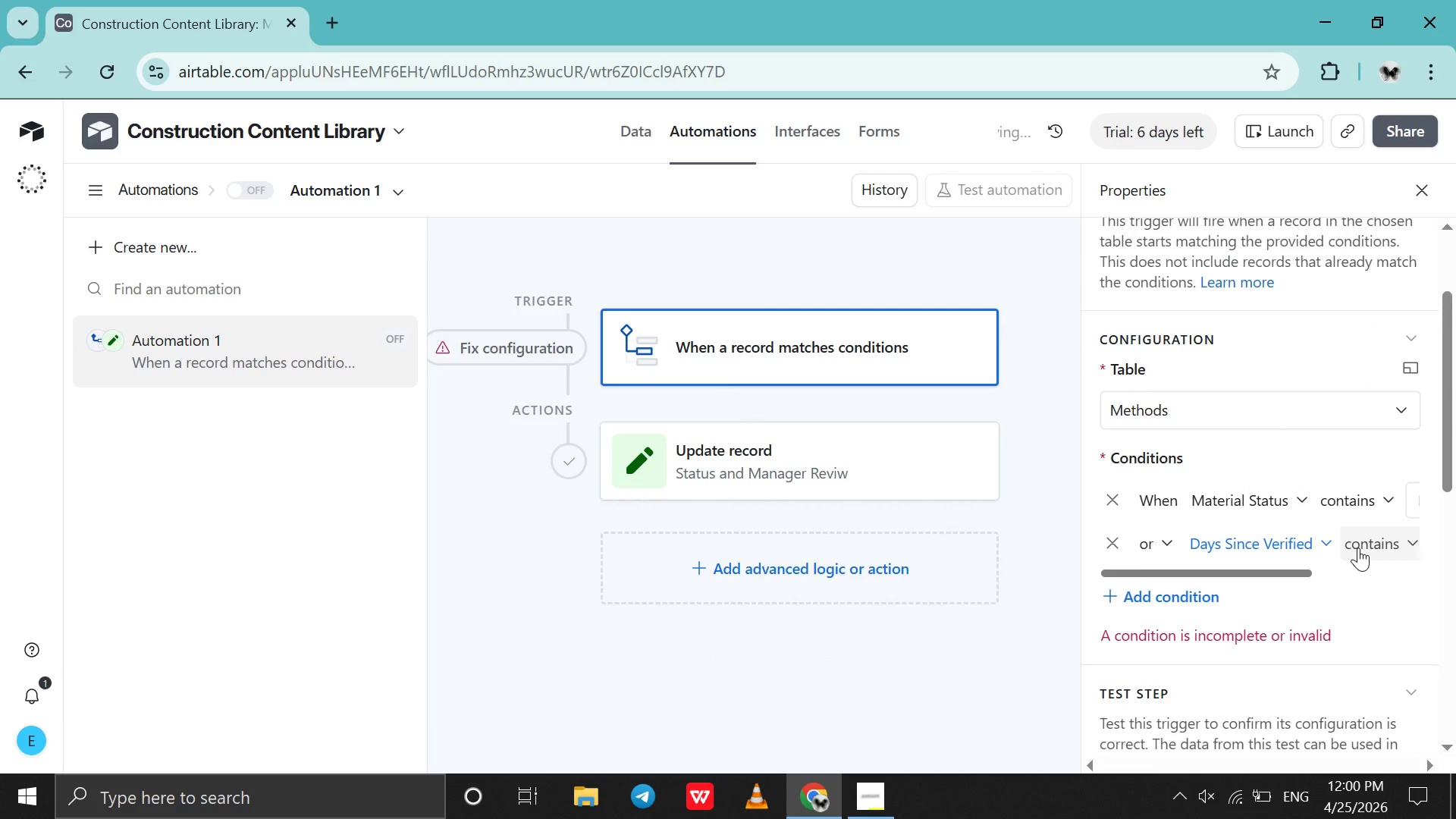 
scroll: coordinate [1358, 548], scroll_direction: down, amount: 4.0
 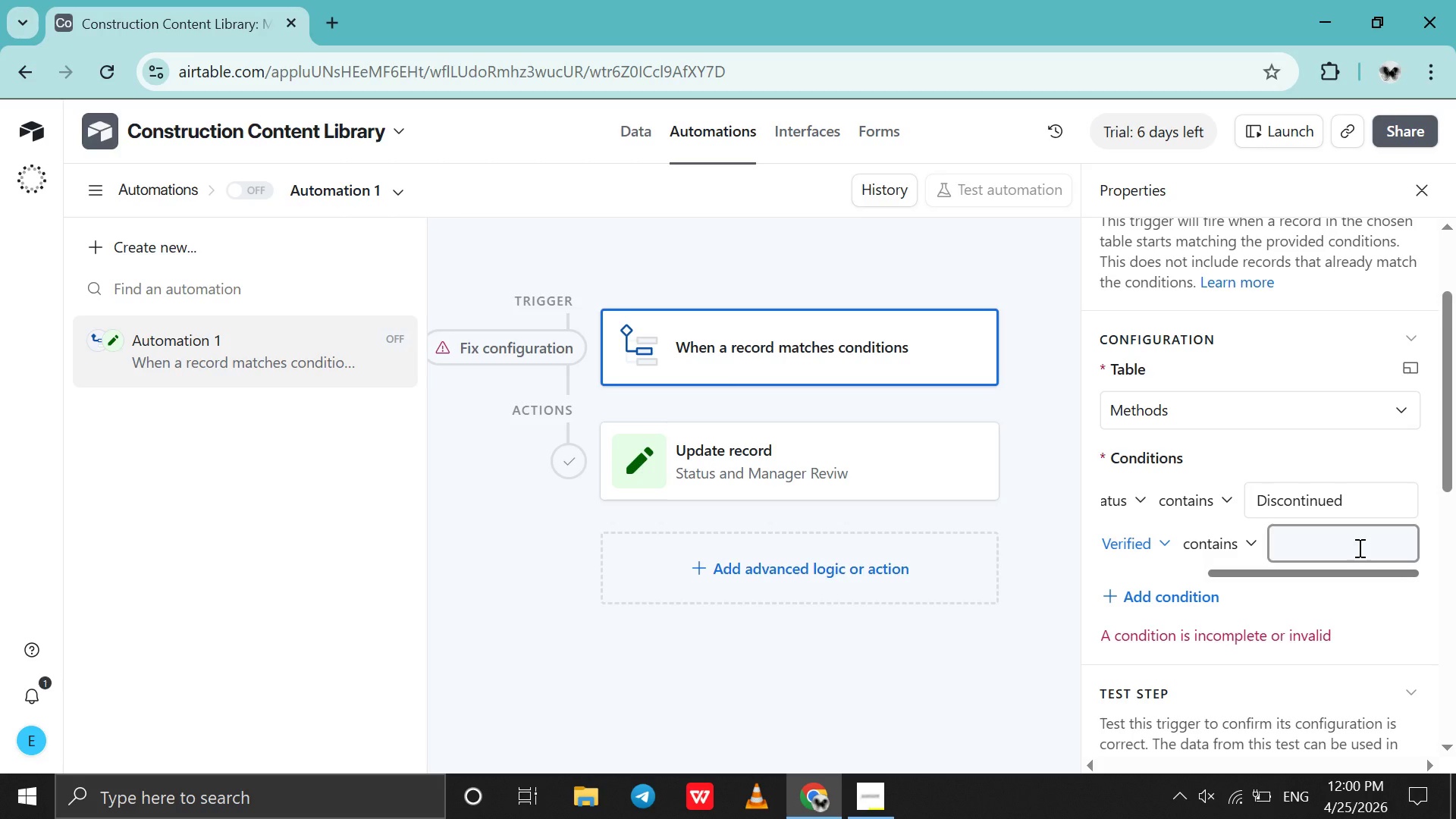 
wait(27.82)
 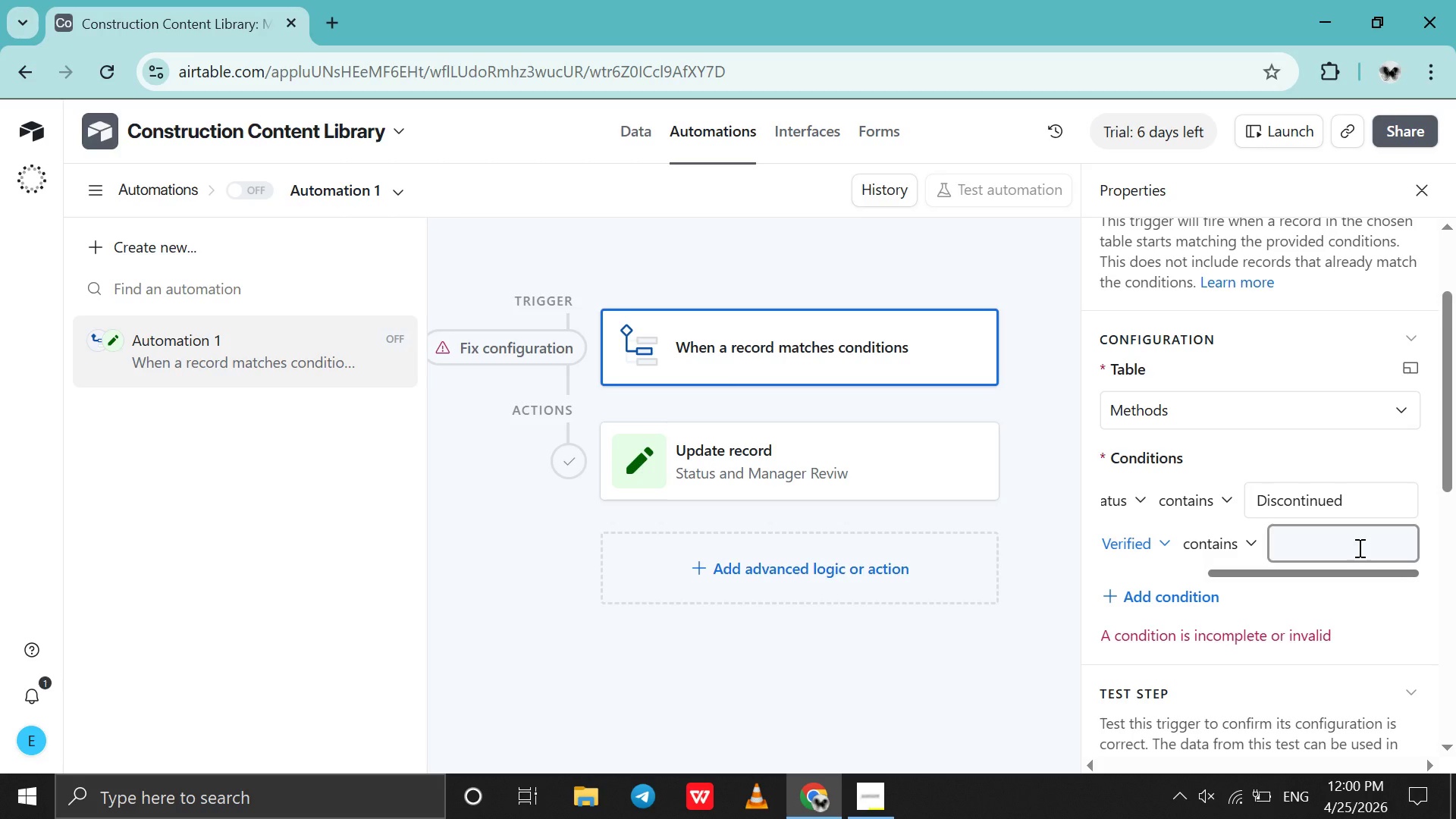 
left_click([1257, 537])
 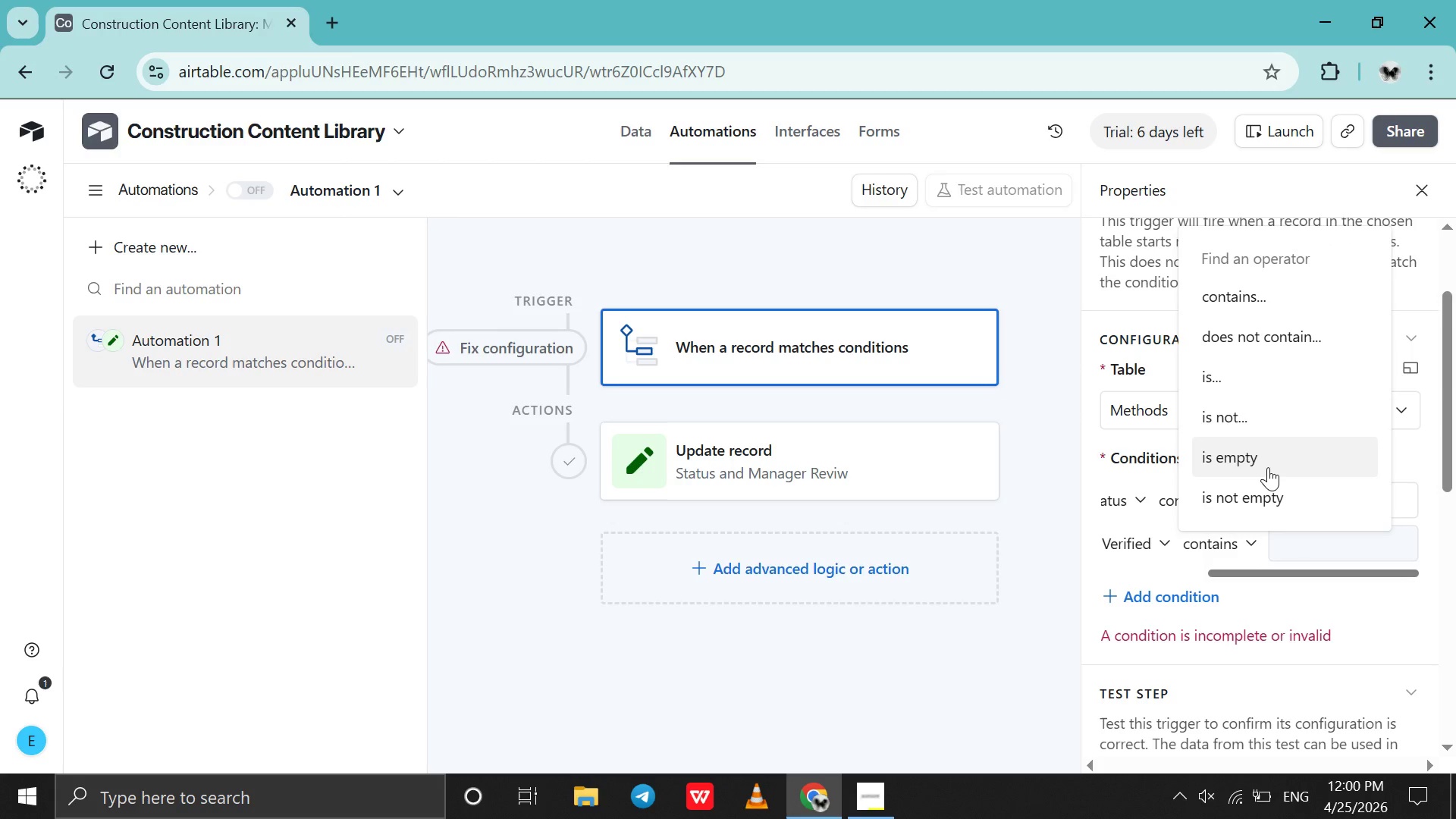 
scroll: coordinate [1268, 467], scroll_direction: up, amount: 2.0
 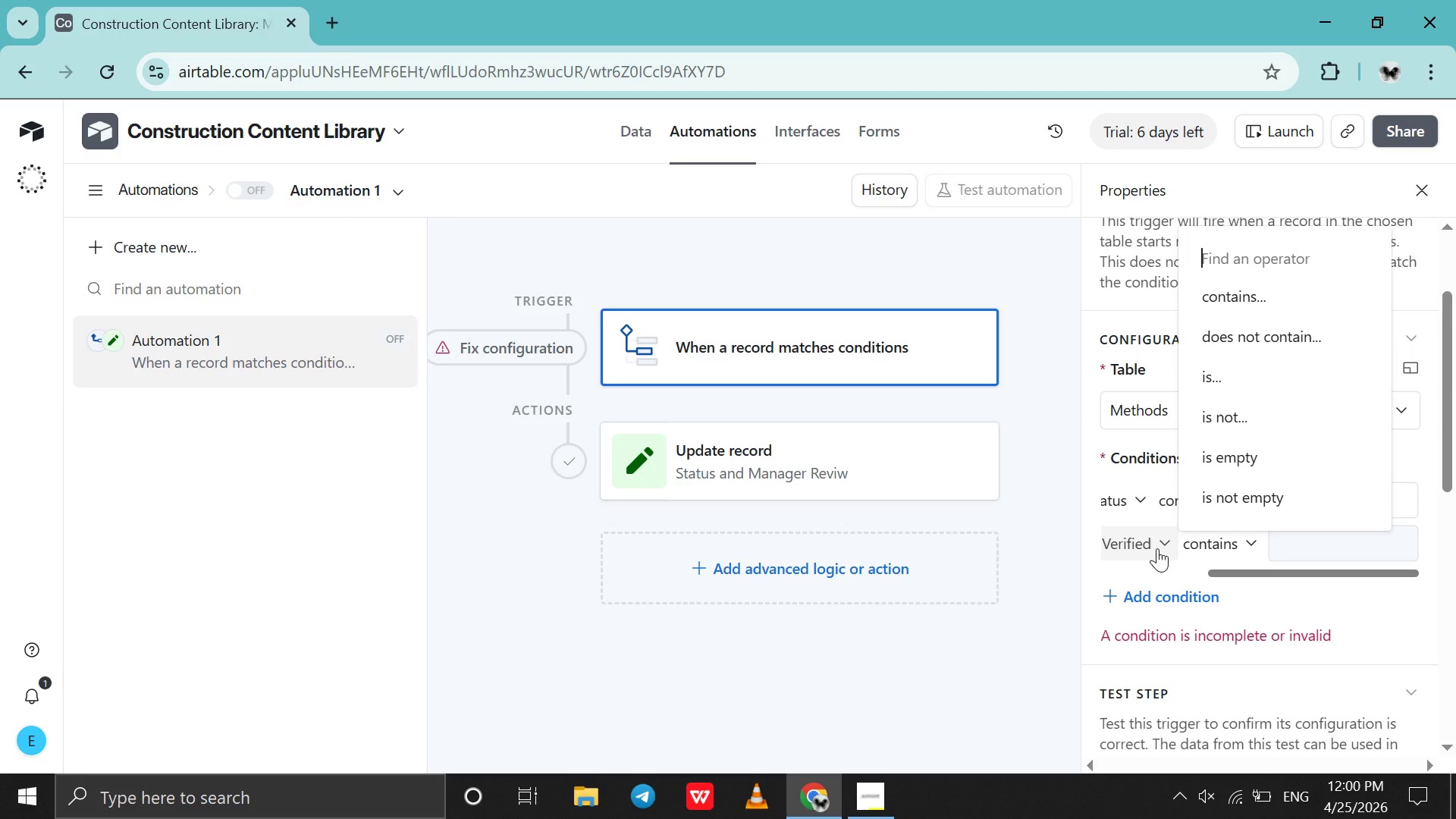 
left_click([1157, 548])
 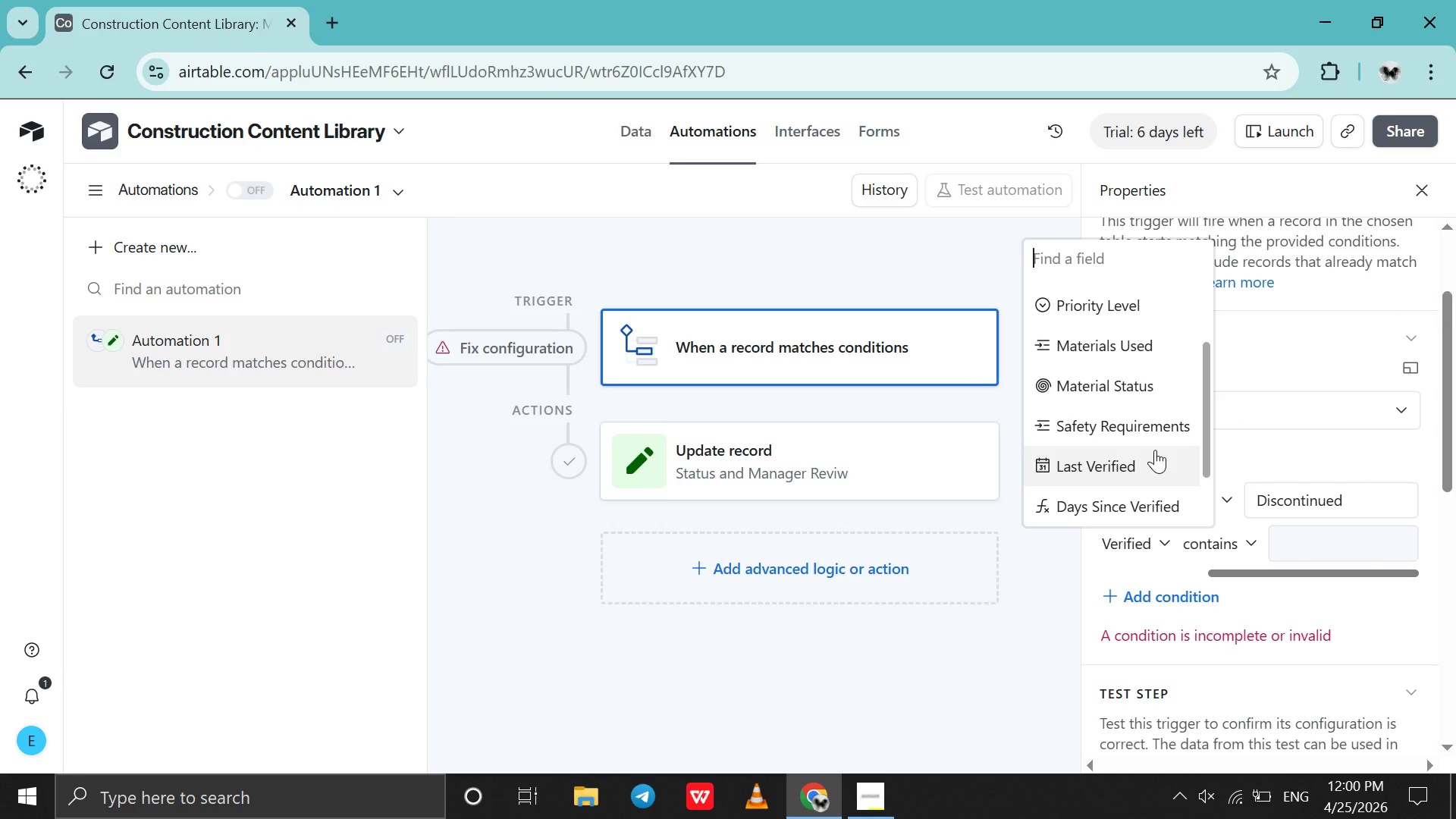 
left_click([1155, 450])
 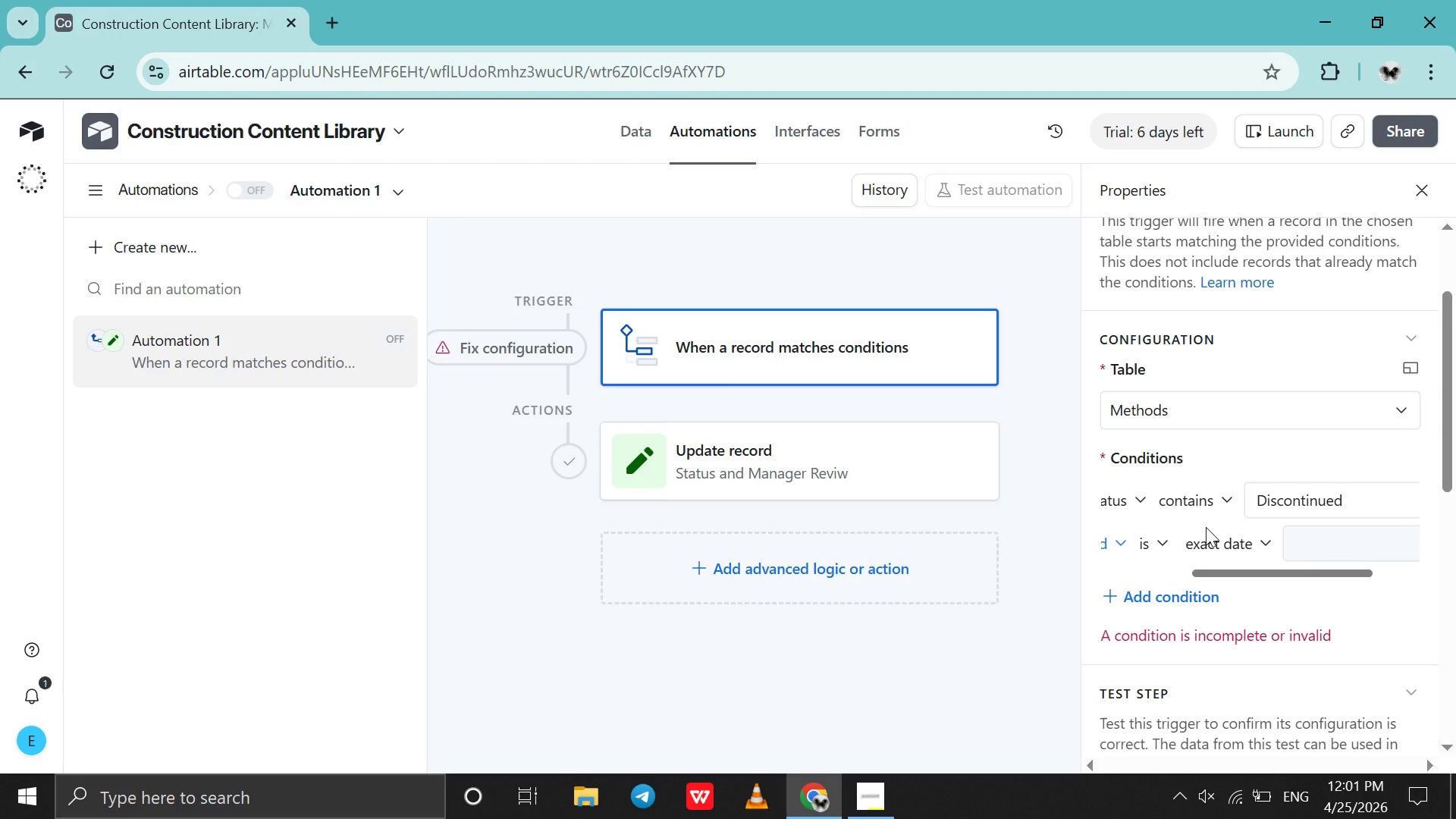 
wait(71.12)
 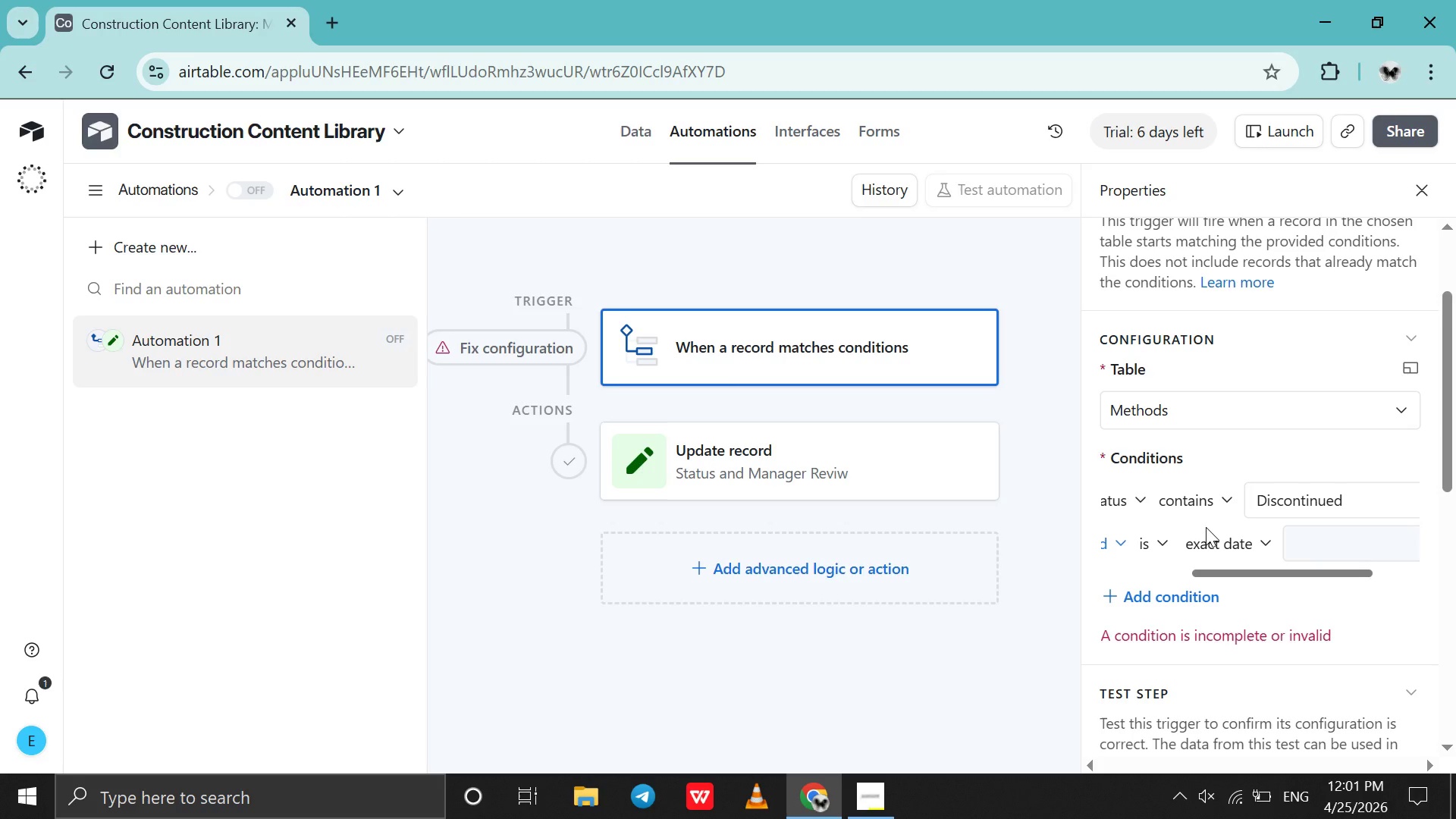 
scroll: coordinate [1158, 530], scroll_direction: up, amount: 4.0
 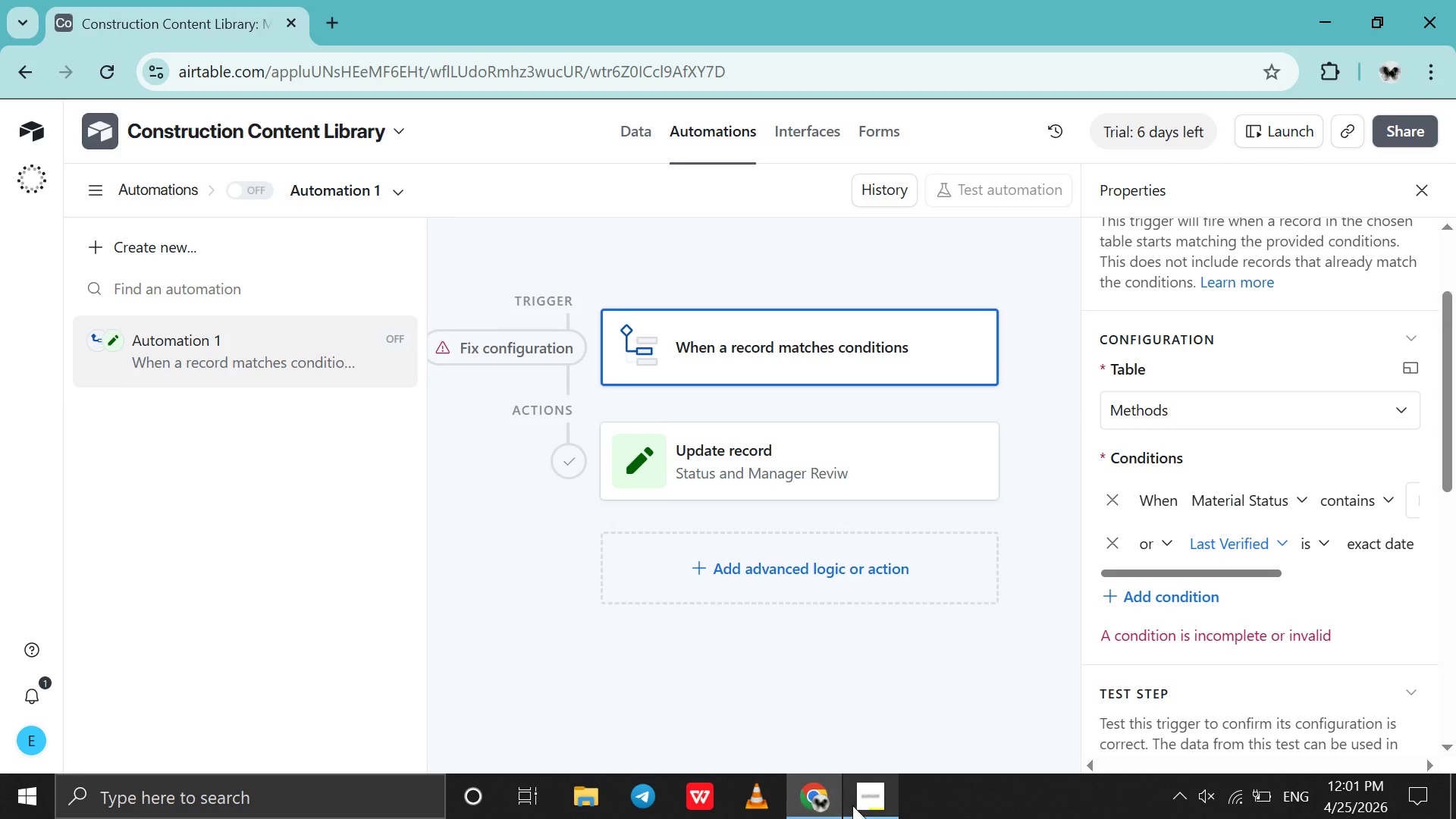 
left_click([855, 805])